 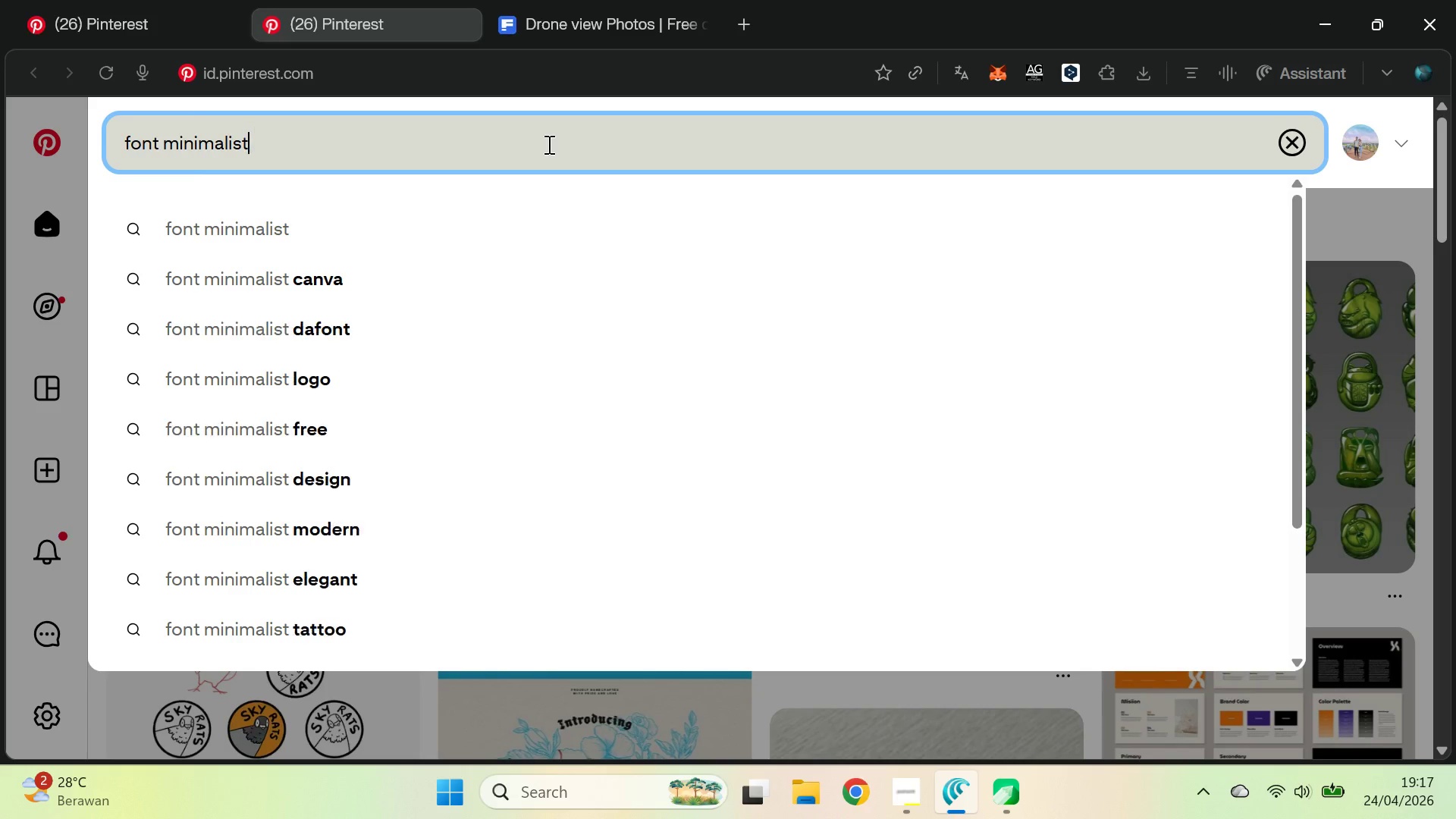 
key(Enter)
 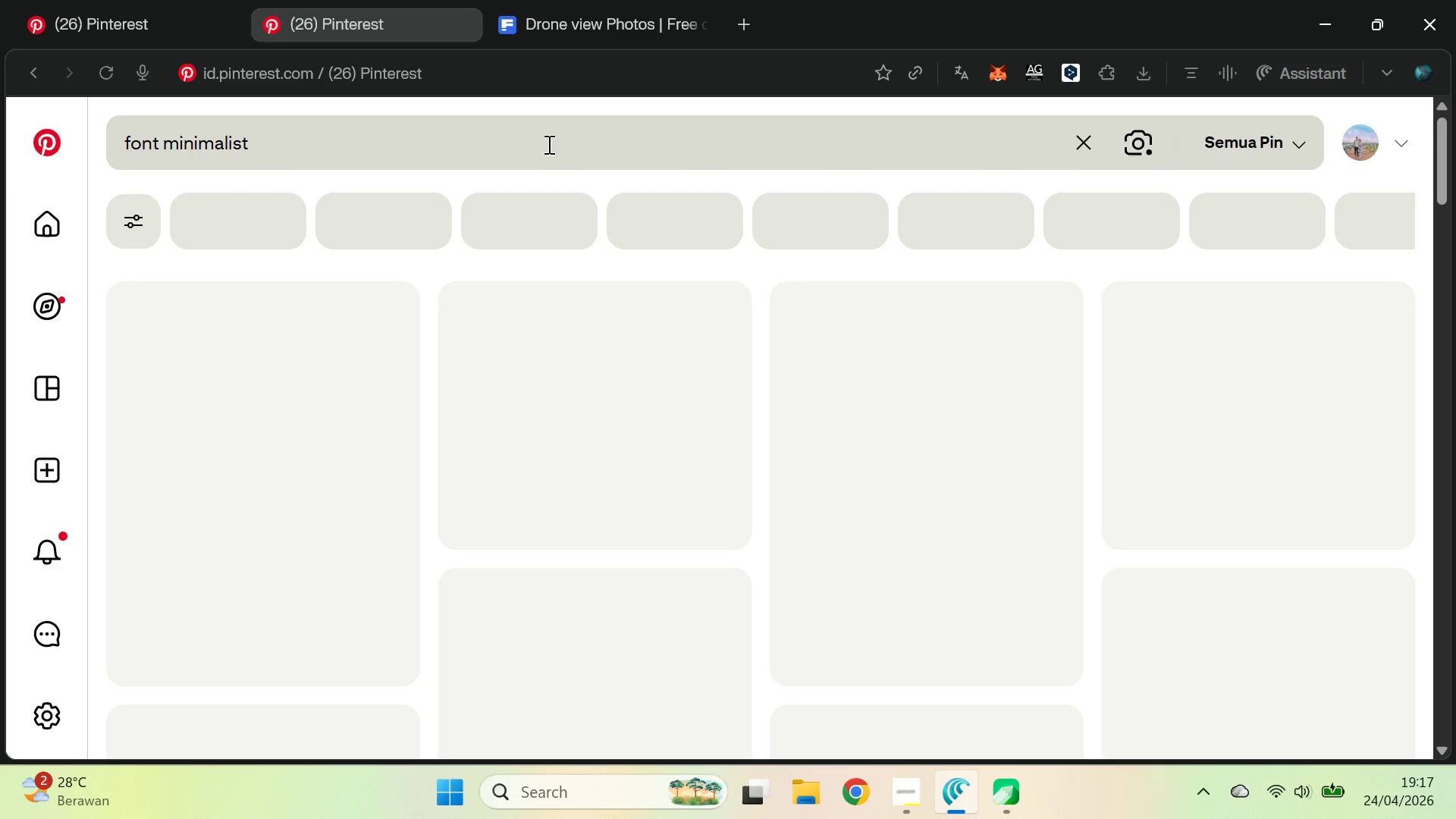 
mouse_move([638, 193])
 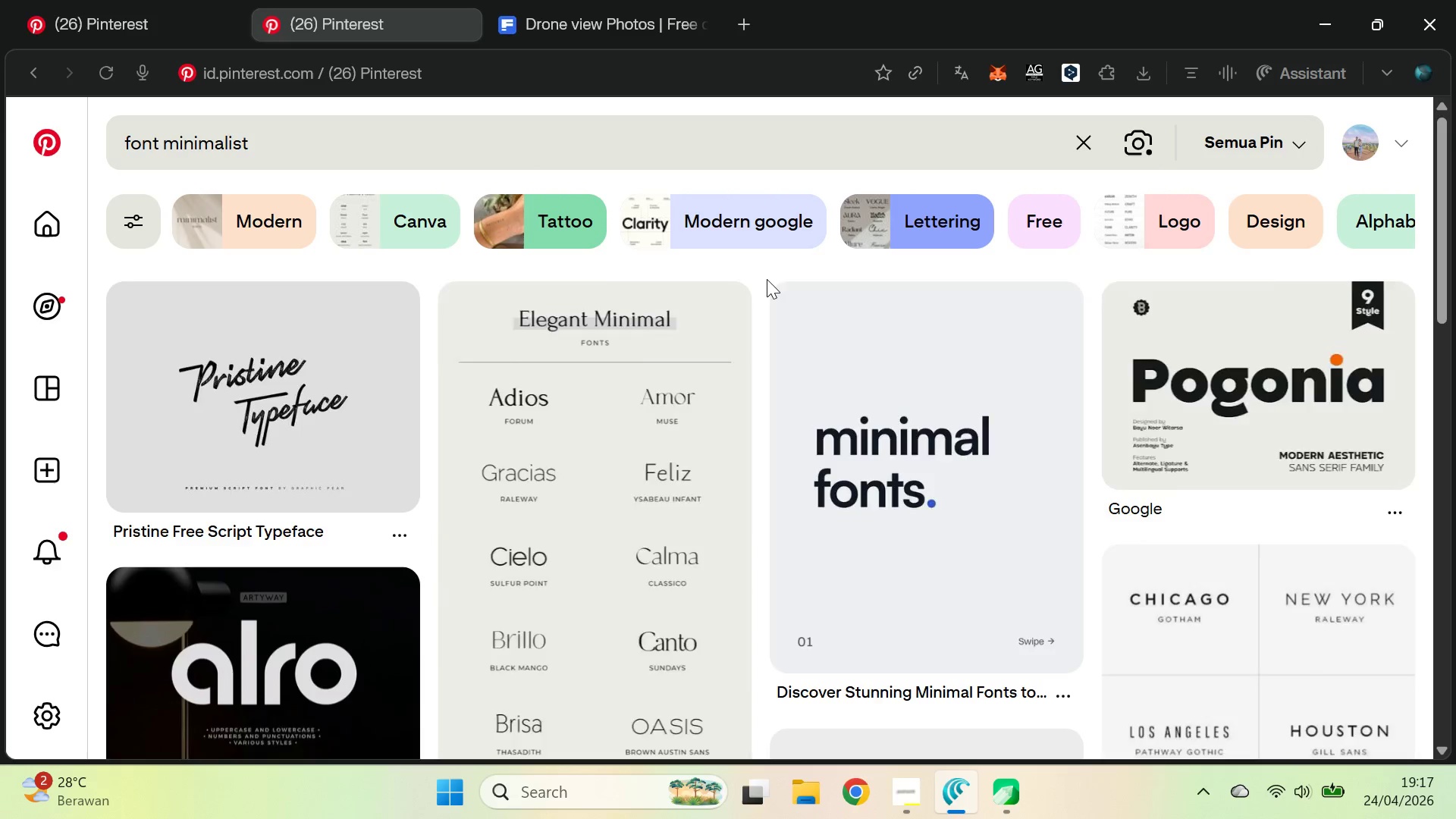 
key(Alt+AltLeft)
 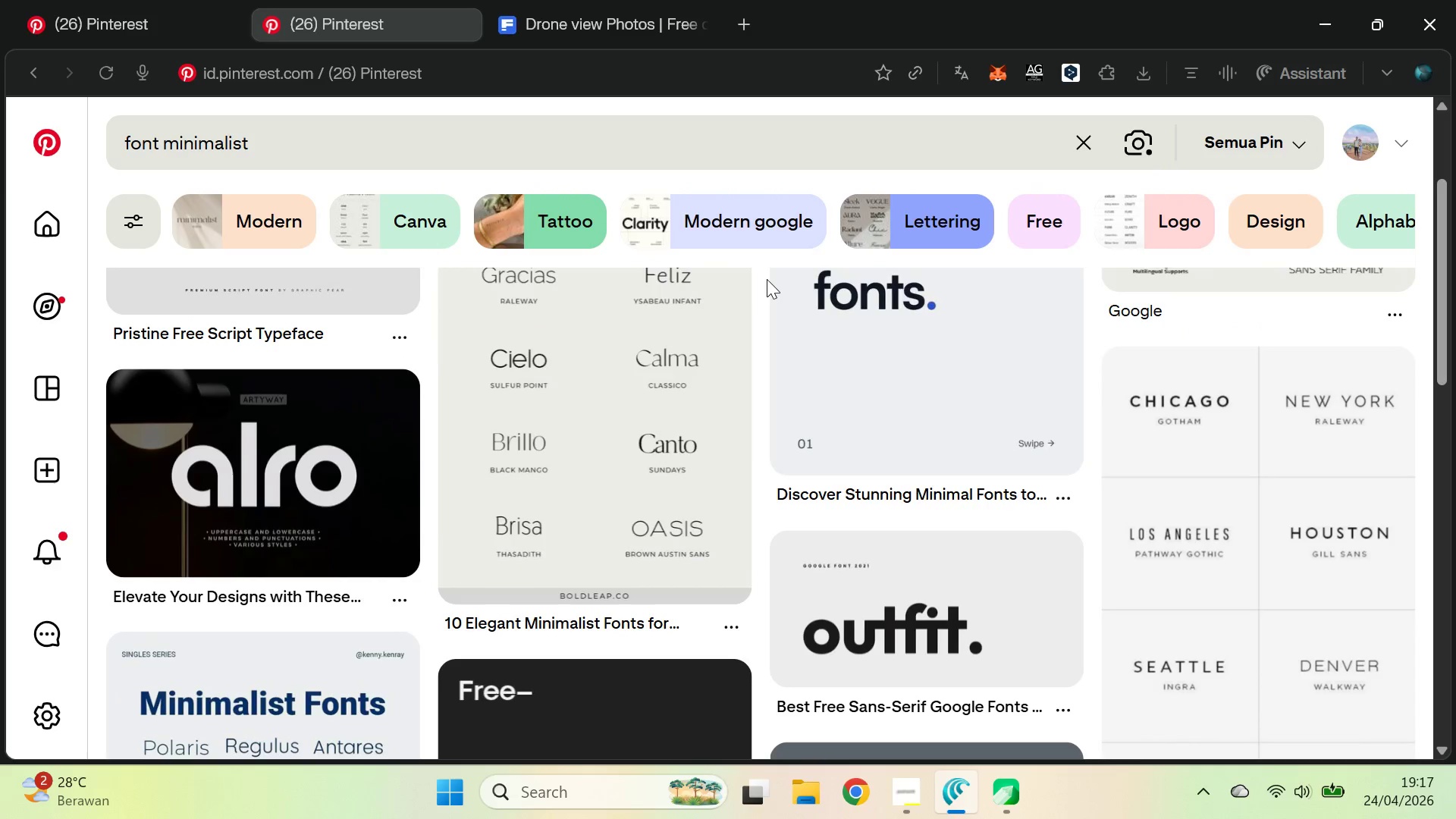 
key(Alt+Tab)